 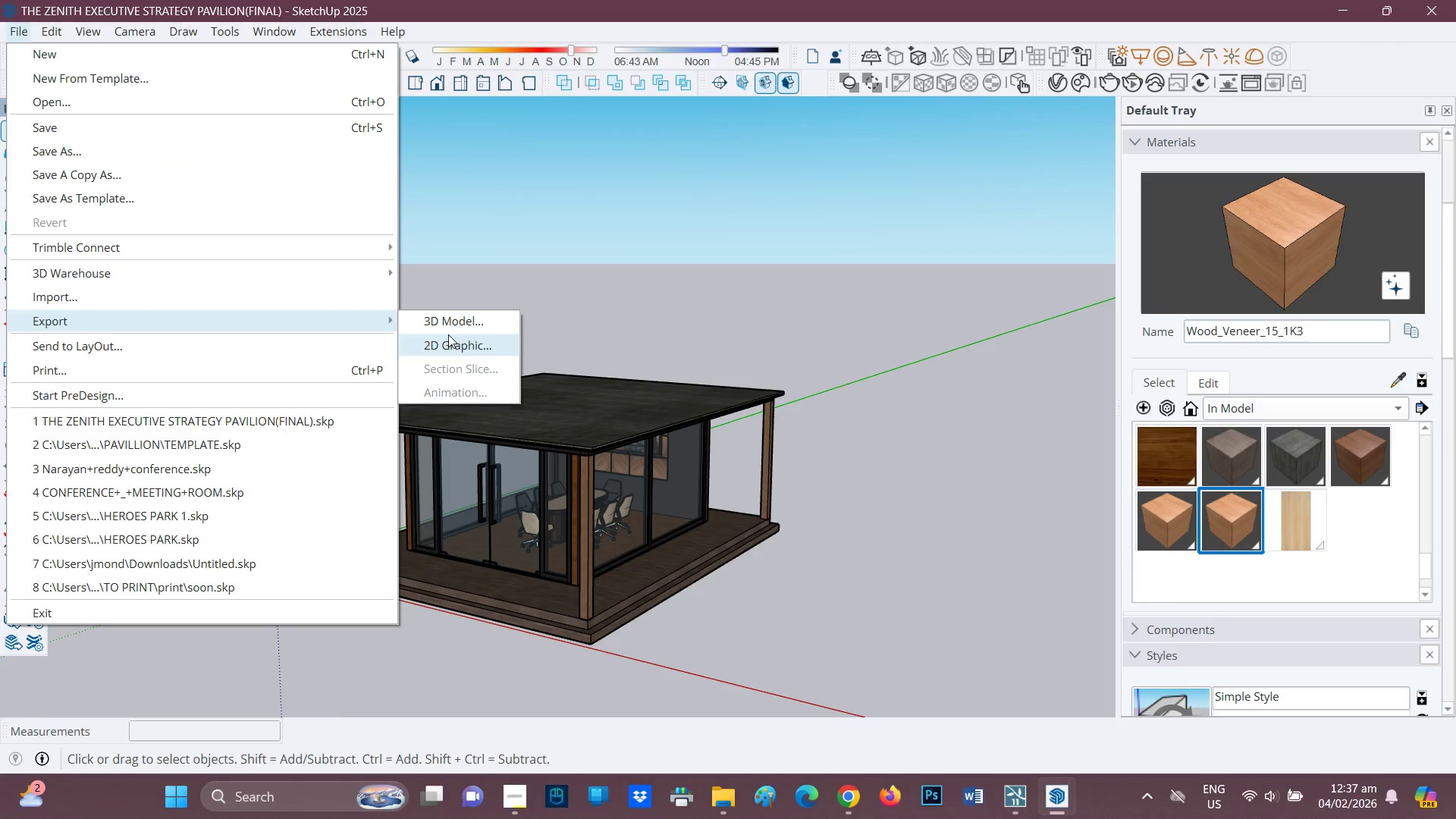 
scroll: coordinate [460, 278], scroll_direction: down, amount: 2.0
 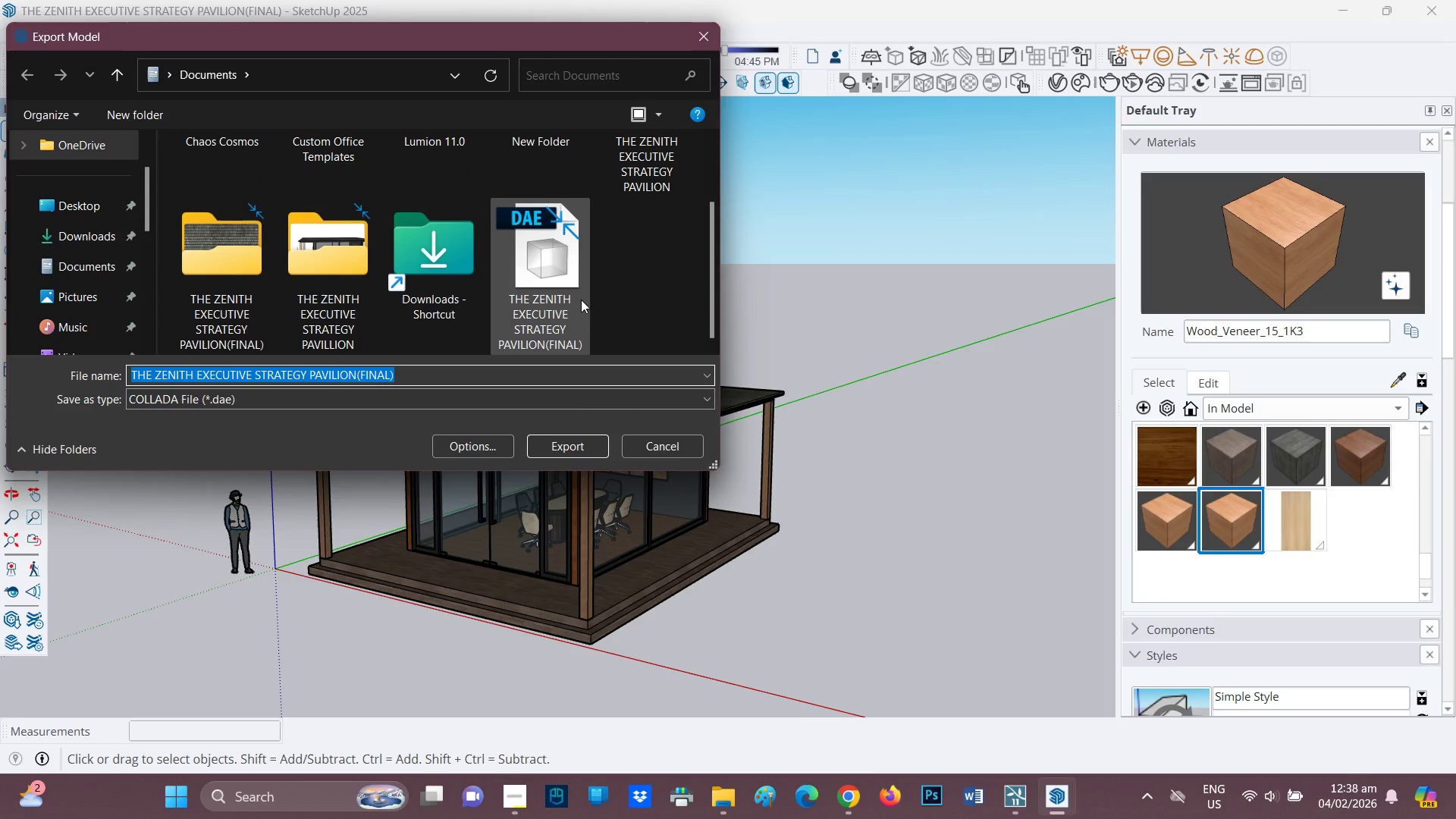 
scroll: coordinate [593, 281], scroll_direction: none, amount: 0.0
 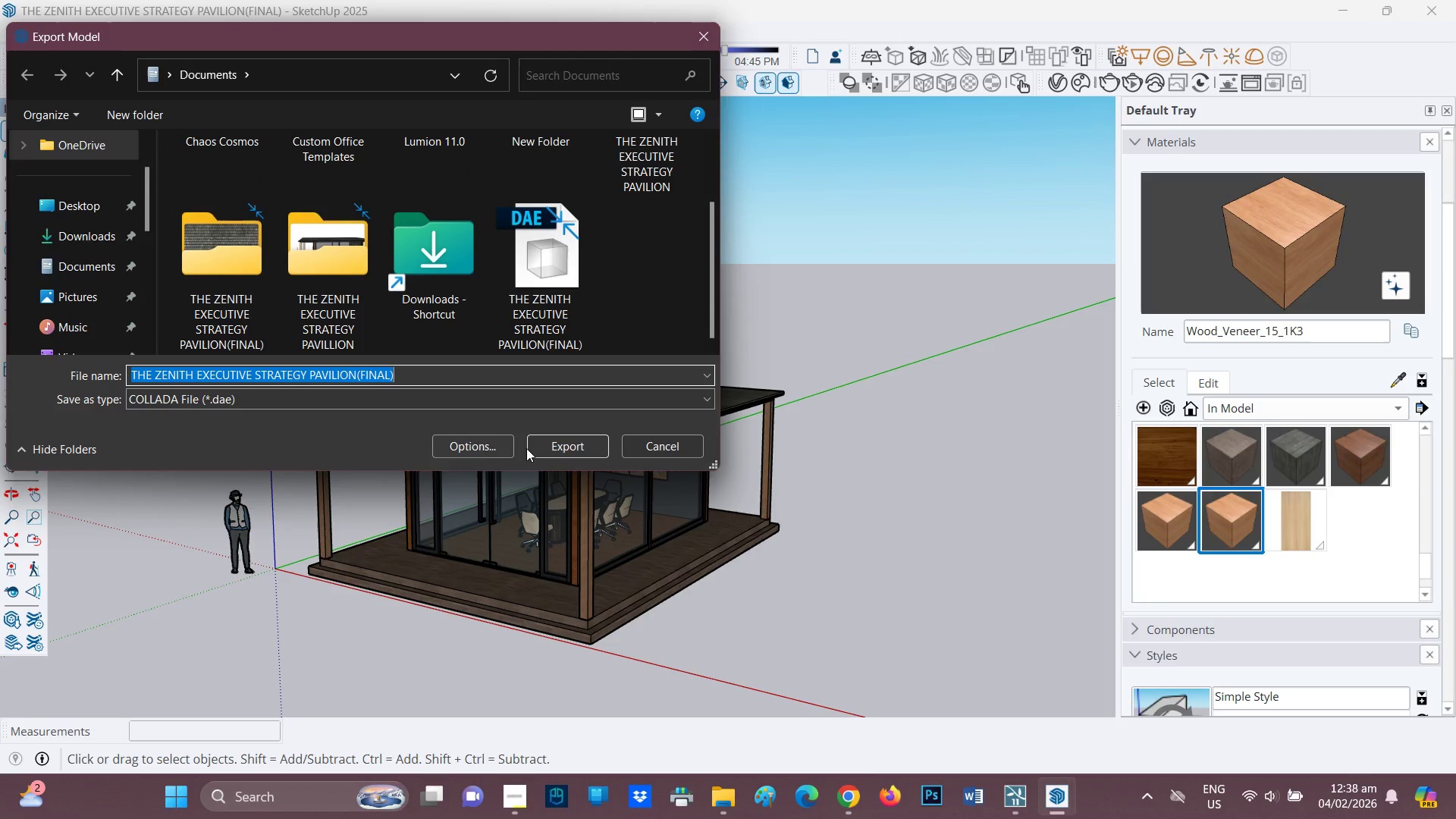 
left_click([577, 450])
 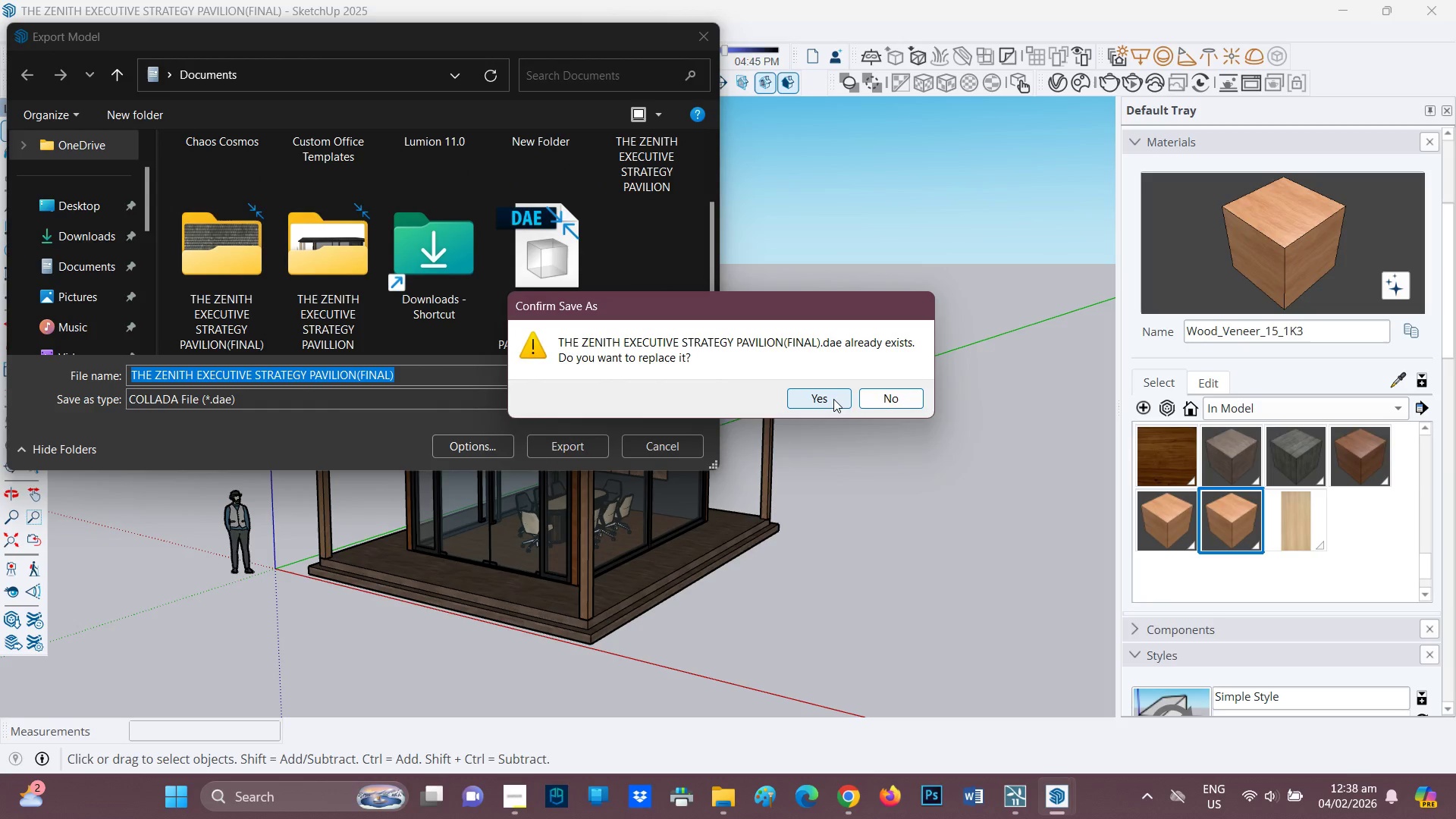 
left_click([832, 400])
 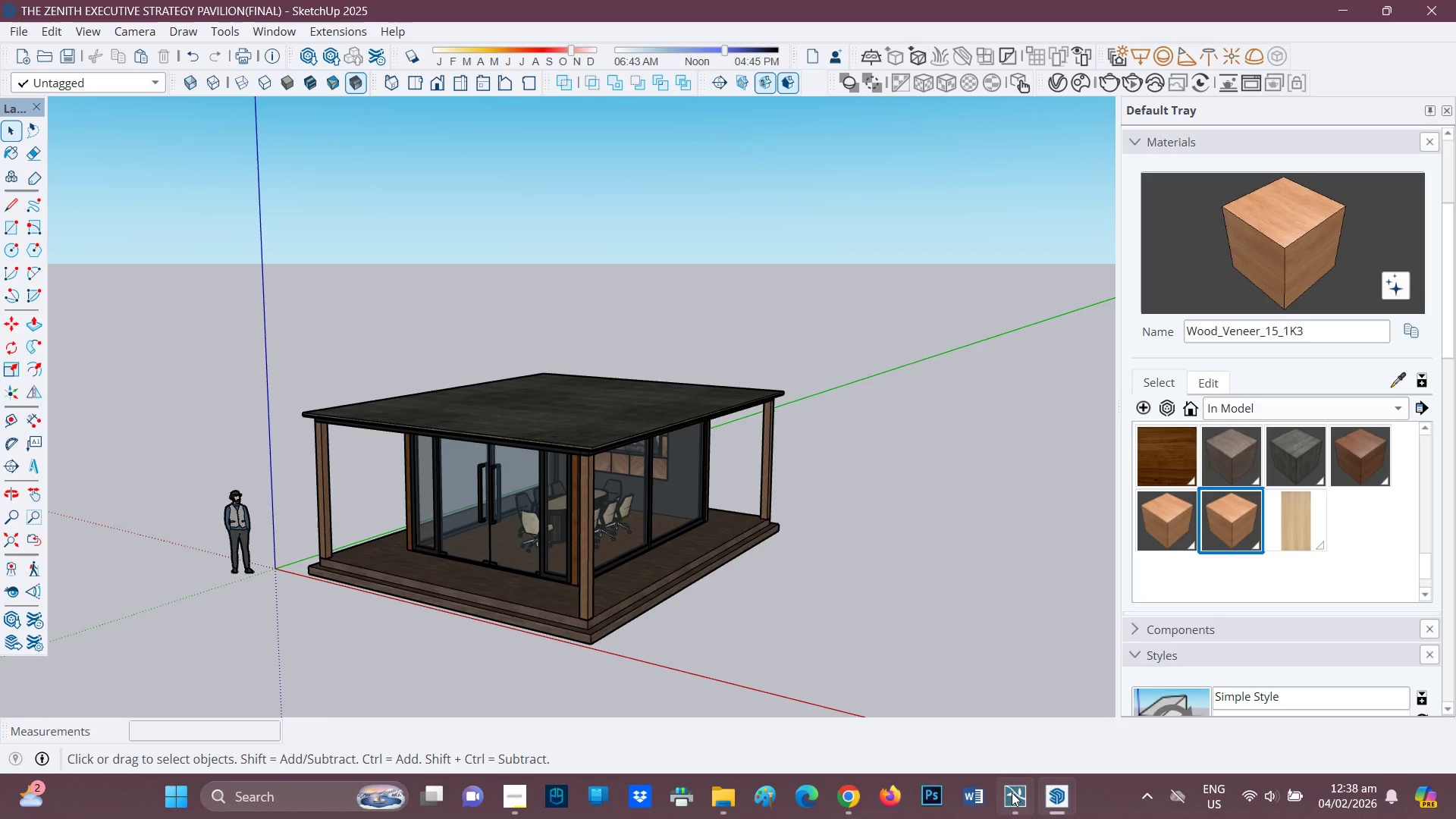 
wait(5.53)
 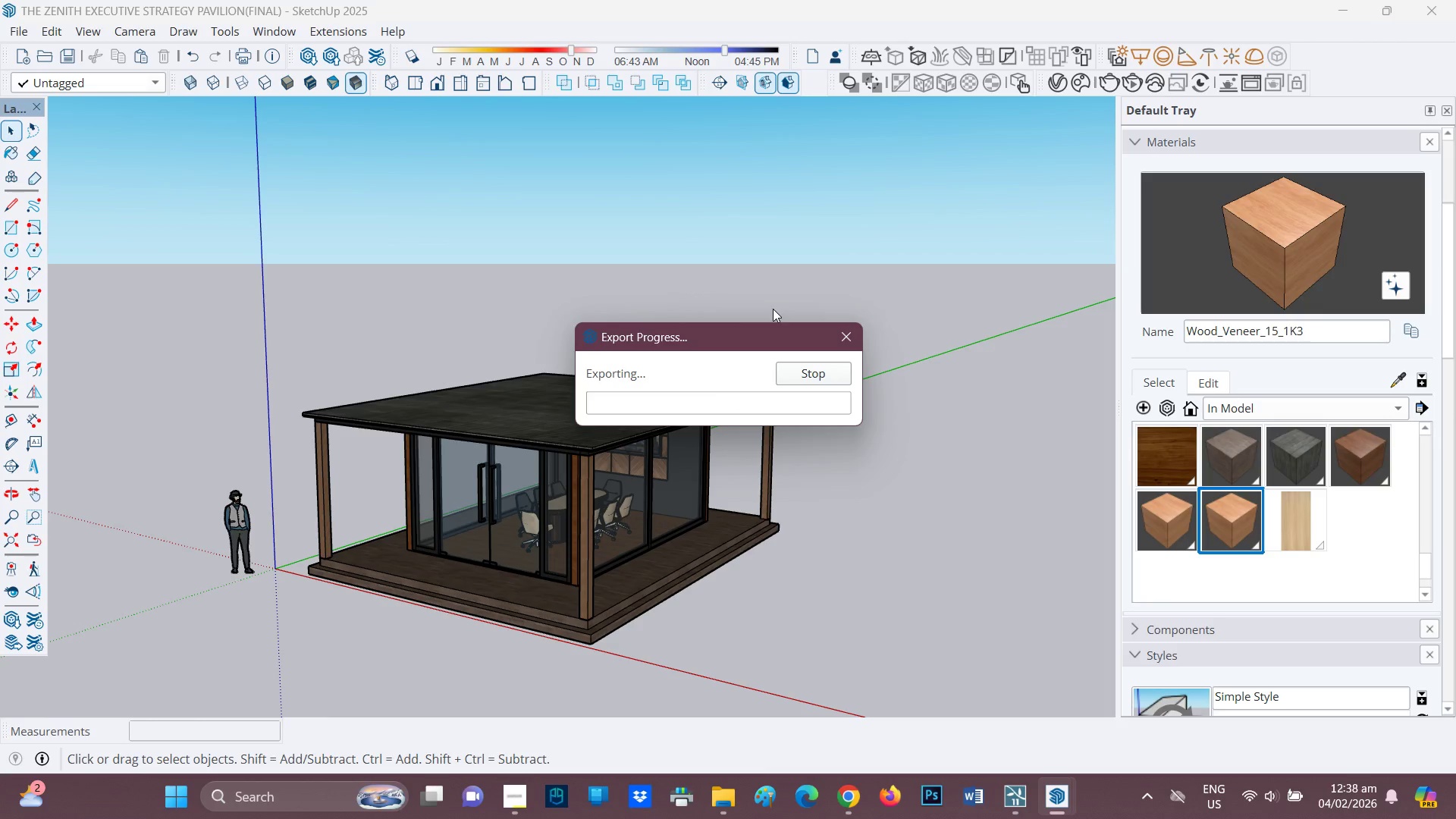 
left_click([457, 280])
 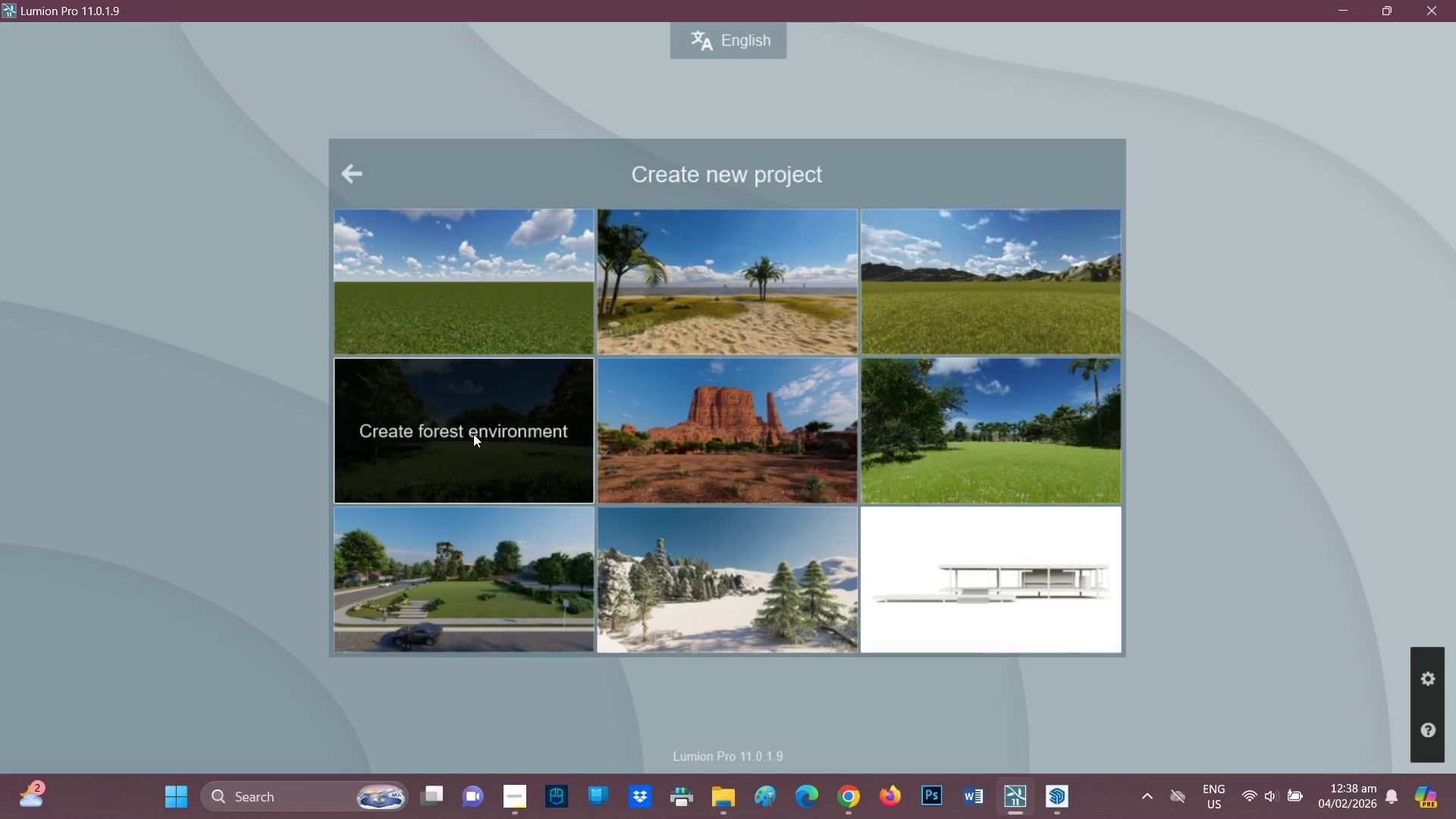 
wait(6.58)
 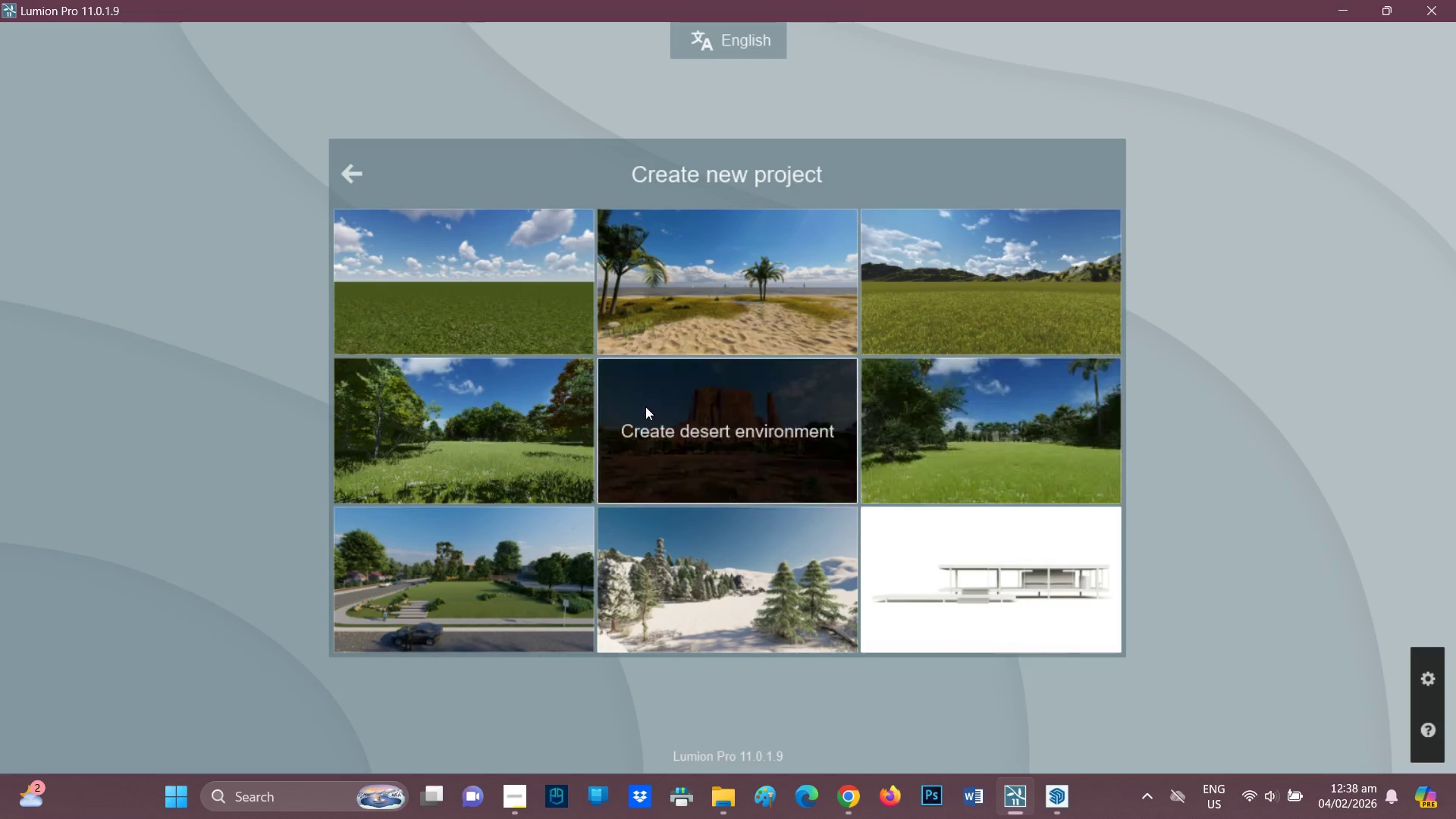 
left_click([482, 438])
 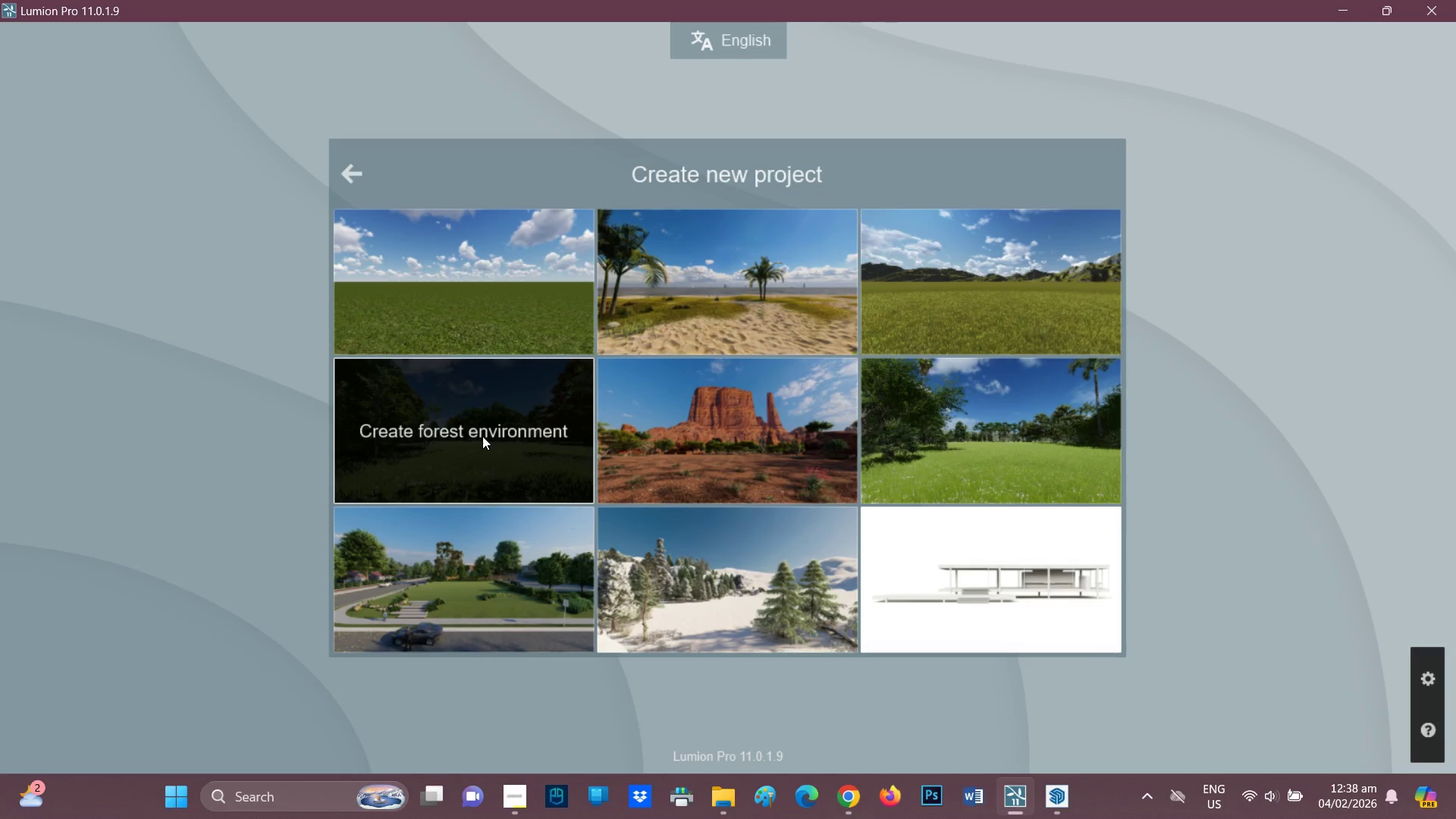 
left_click([482, 436])
 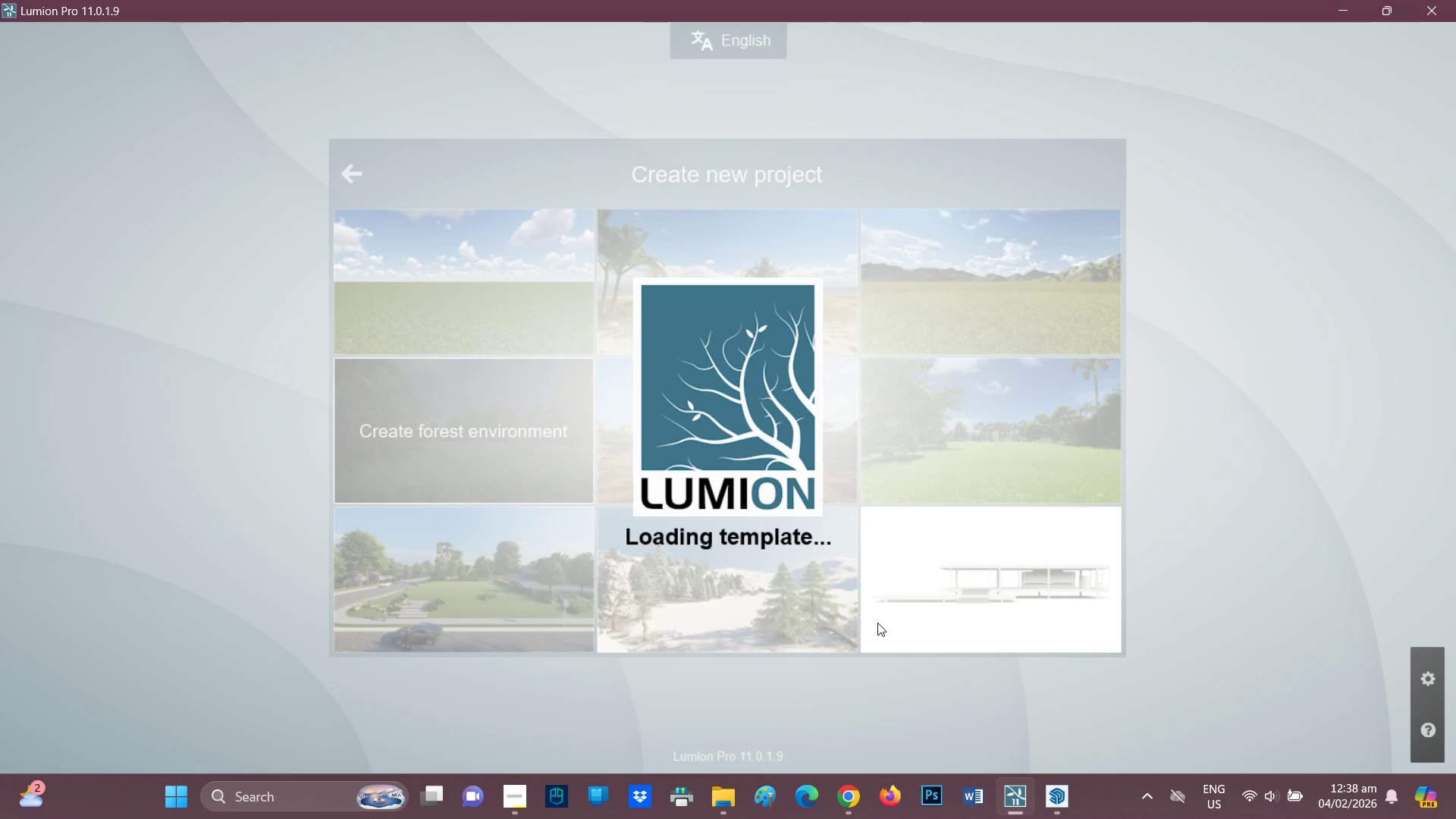 
wait(6.78)
 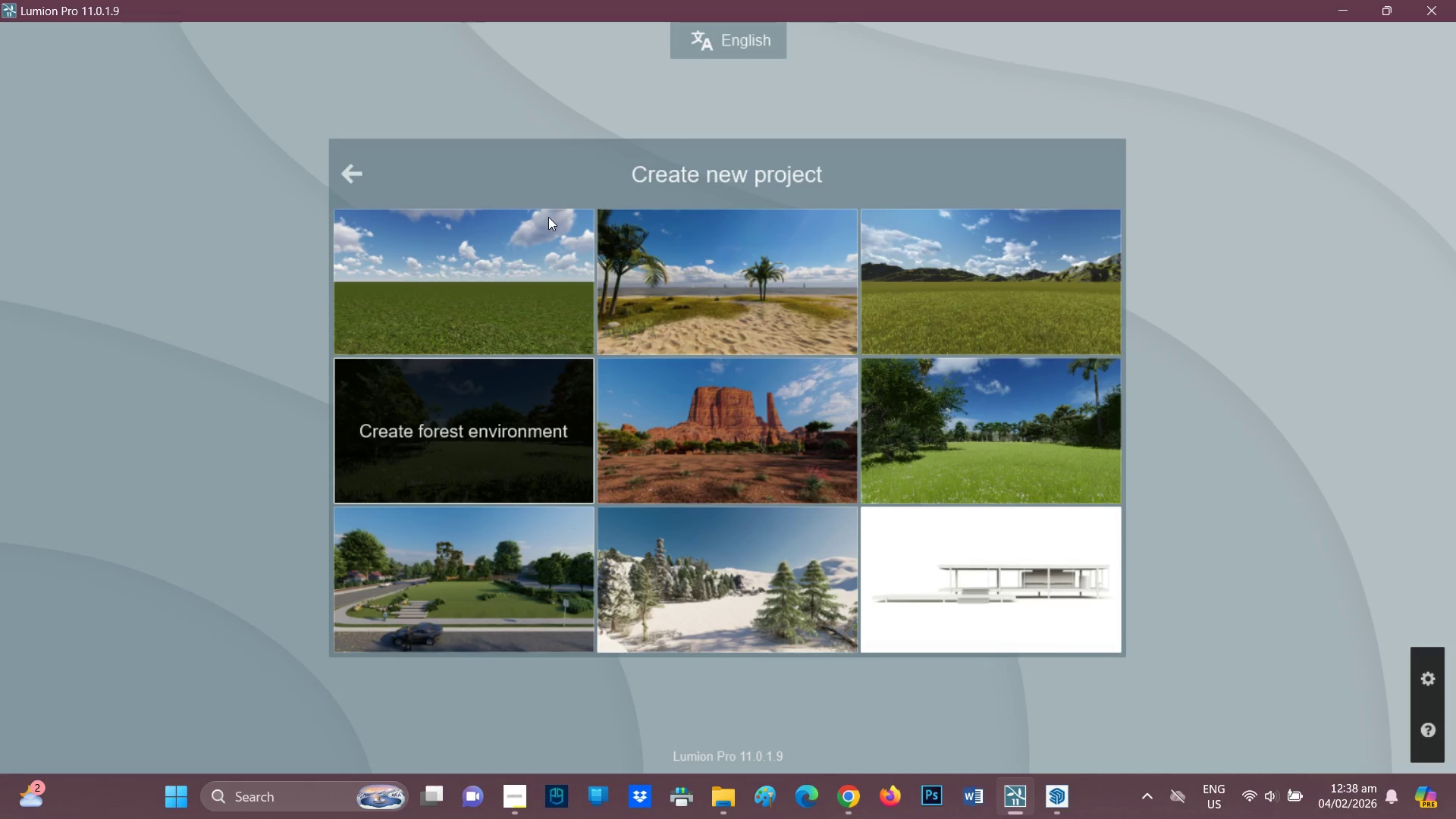 
left_click([521, 803])